 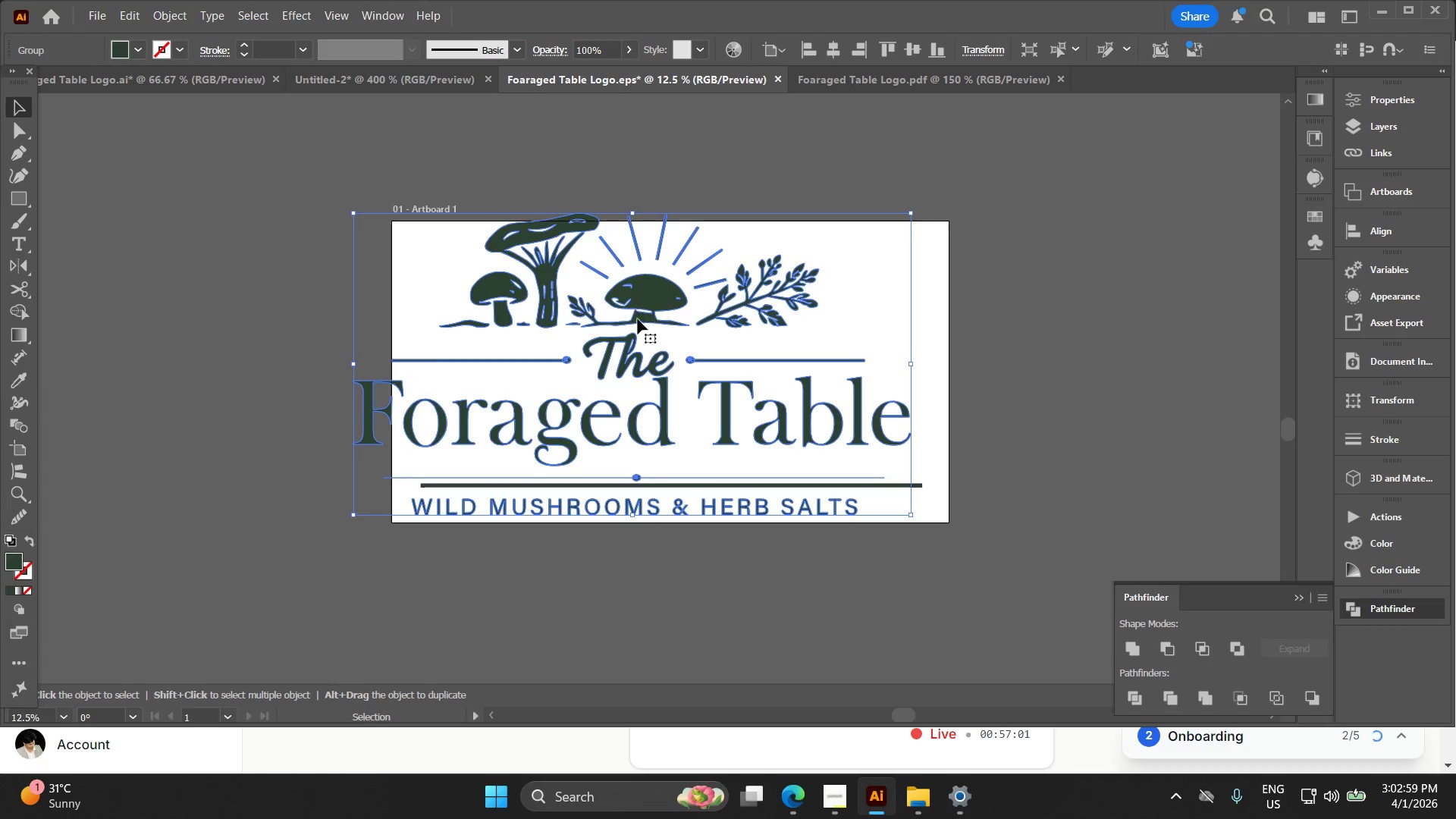 
key(Control+D)
 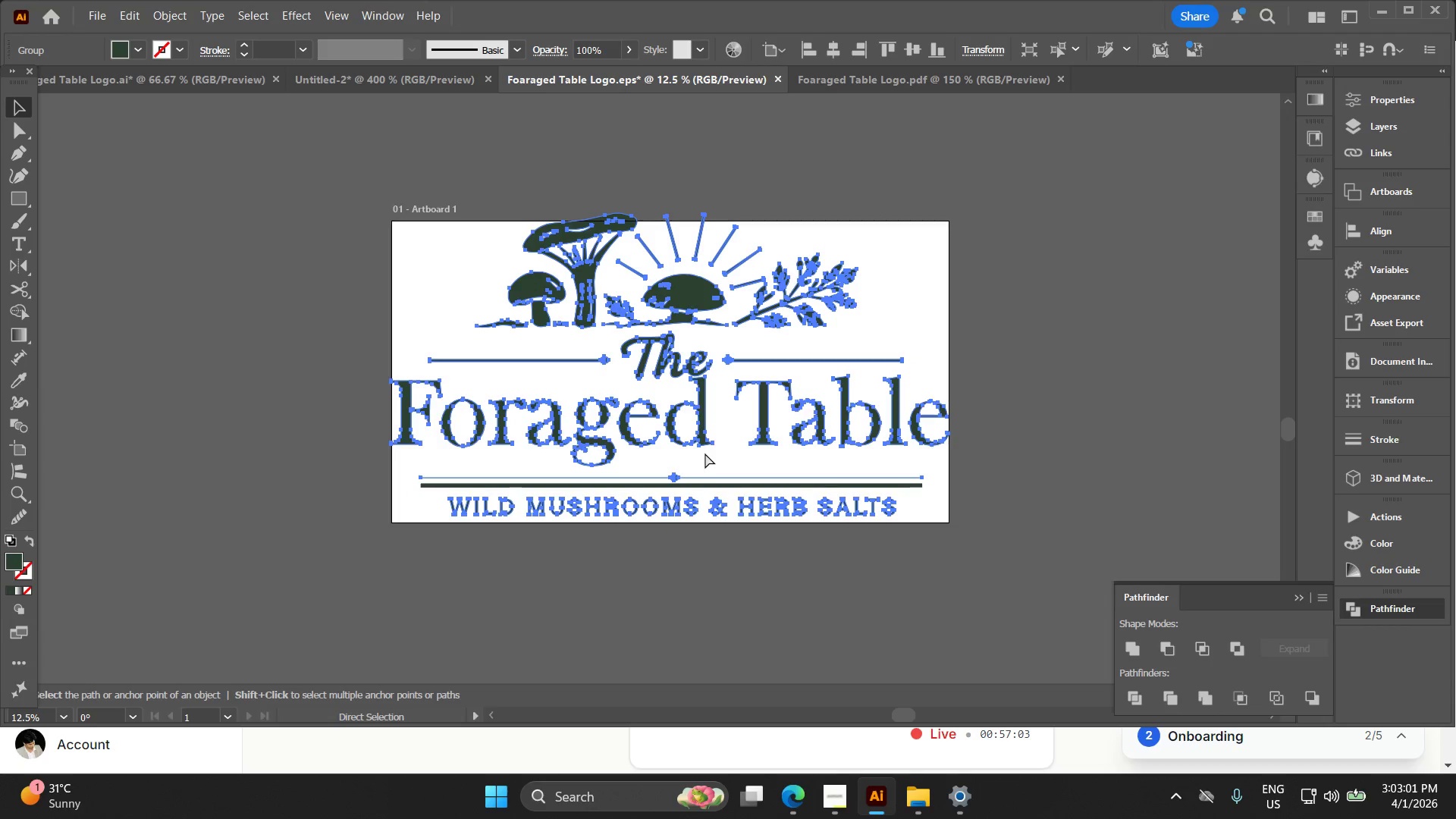 
key(Control+E)
 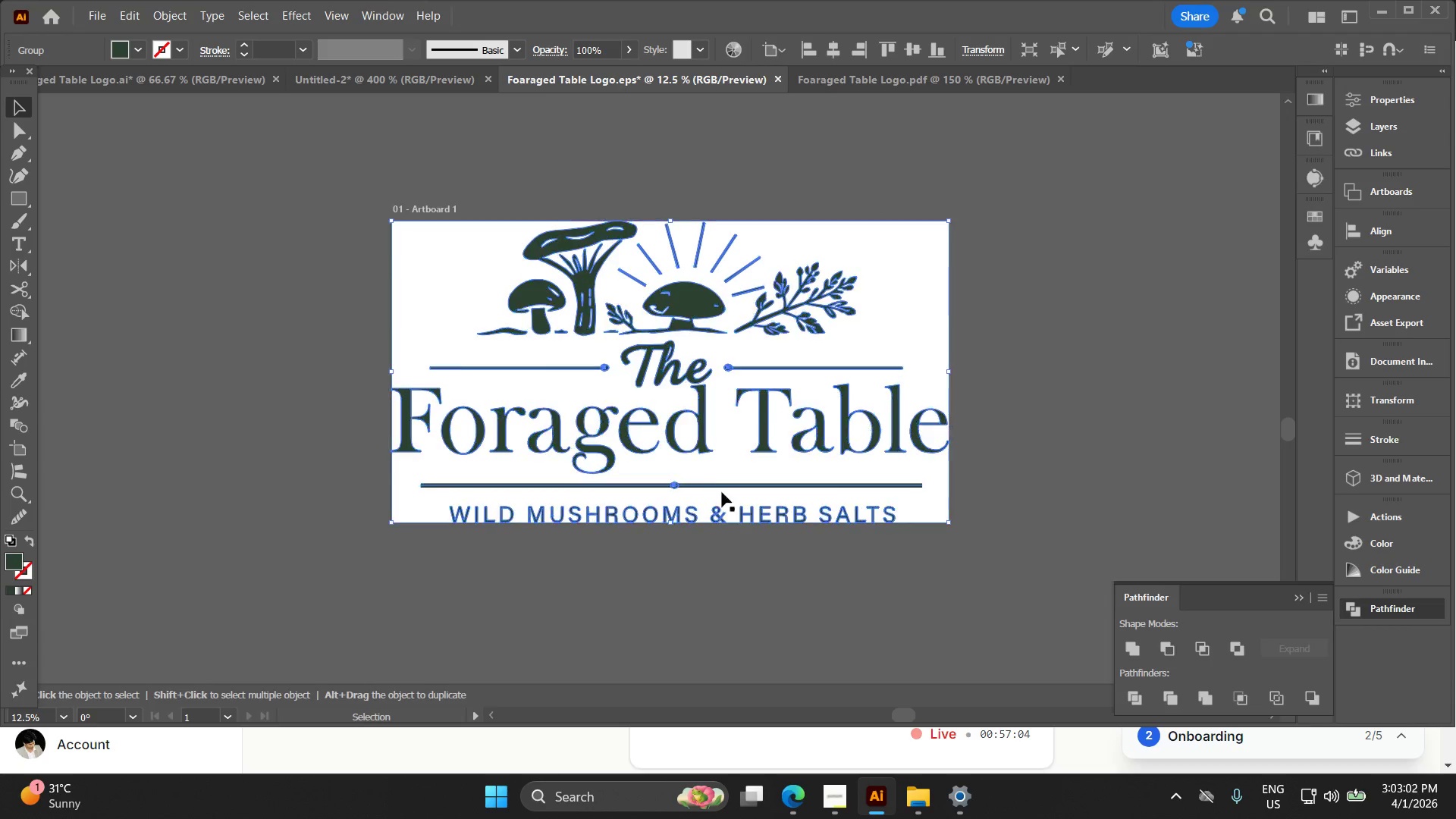 
scroll: coordinate [609, 357], scroll_direction: up, amount: 2.0
 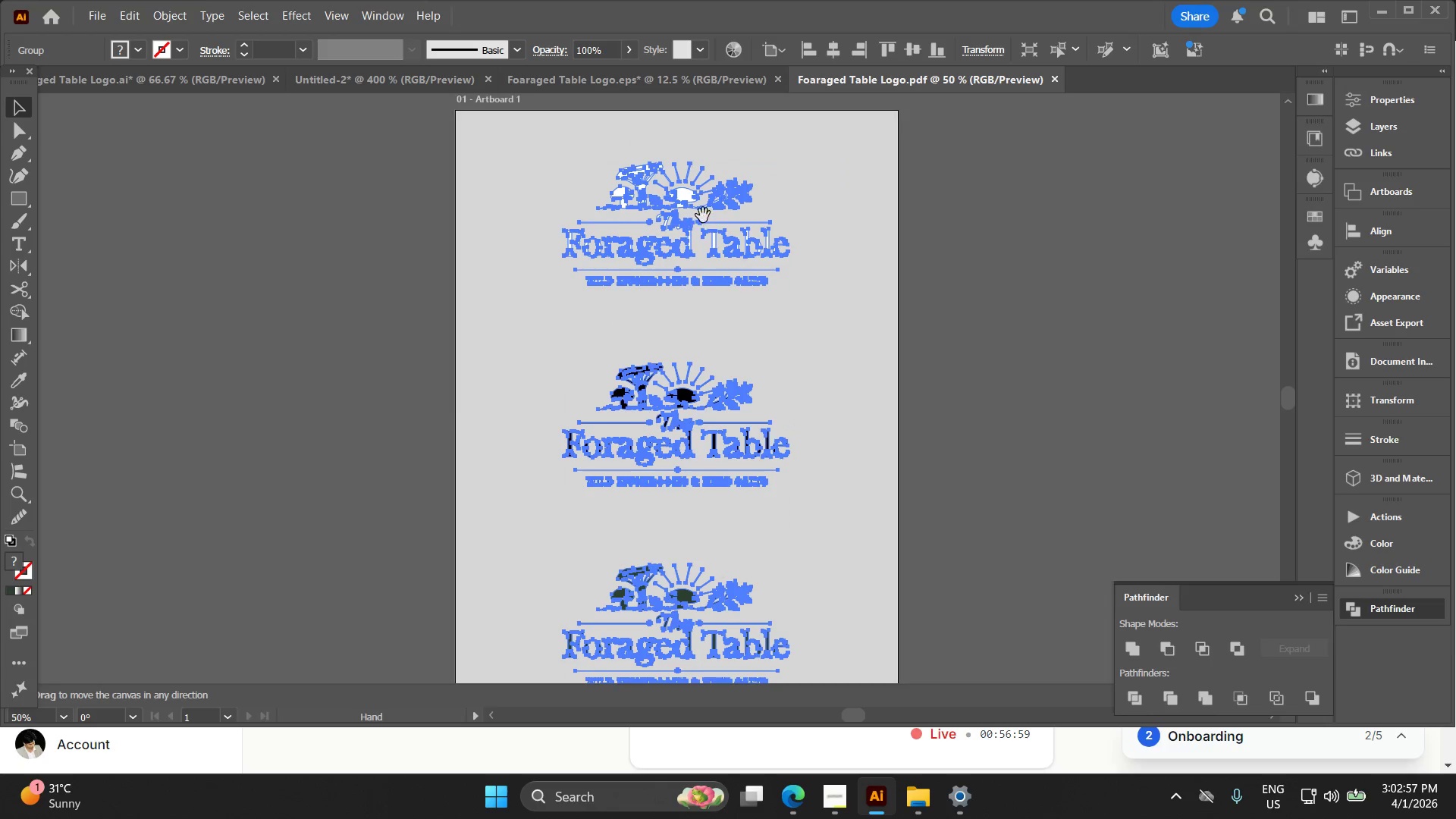 
left_click([752, 579])
 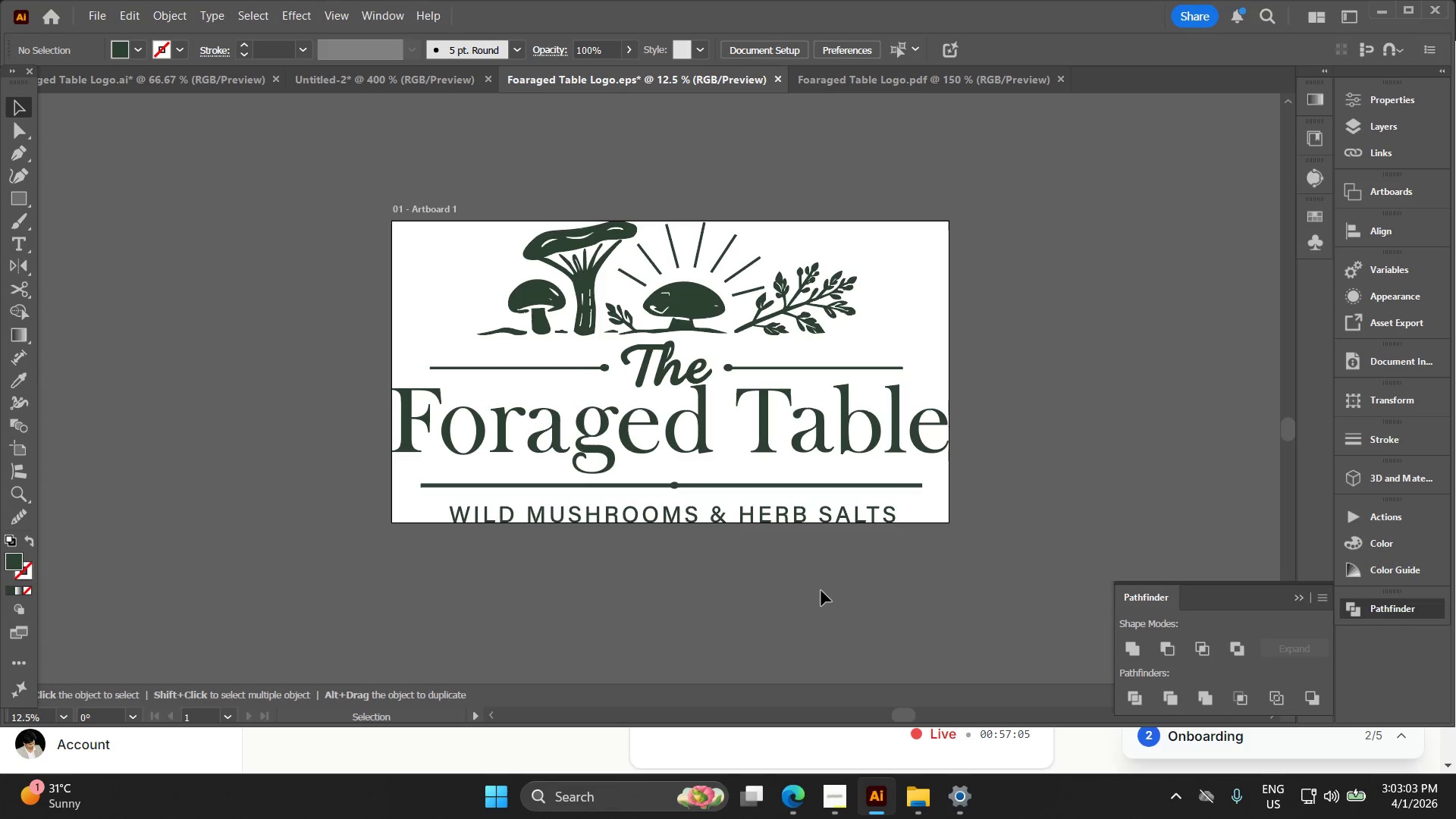 
scroll: coordinate [701, 220], scroll_direction: up, amount: 3.0
 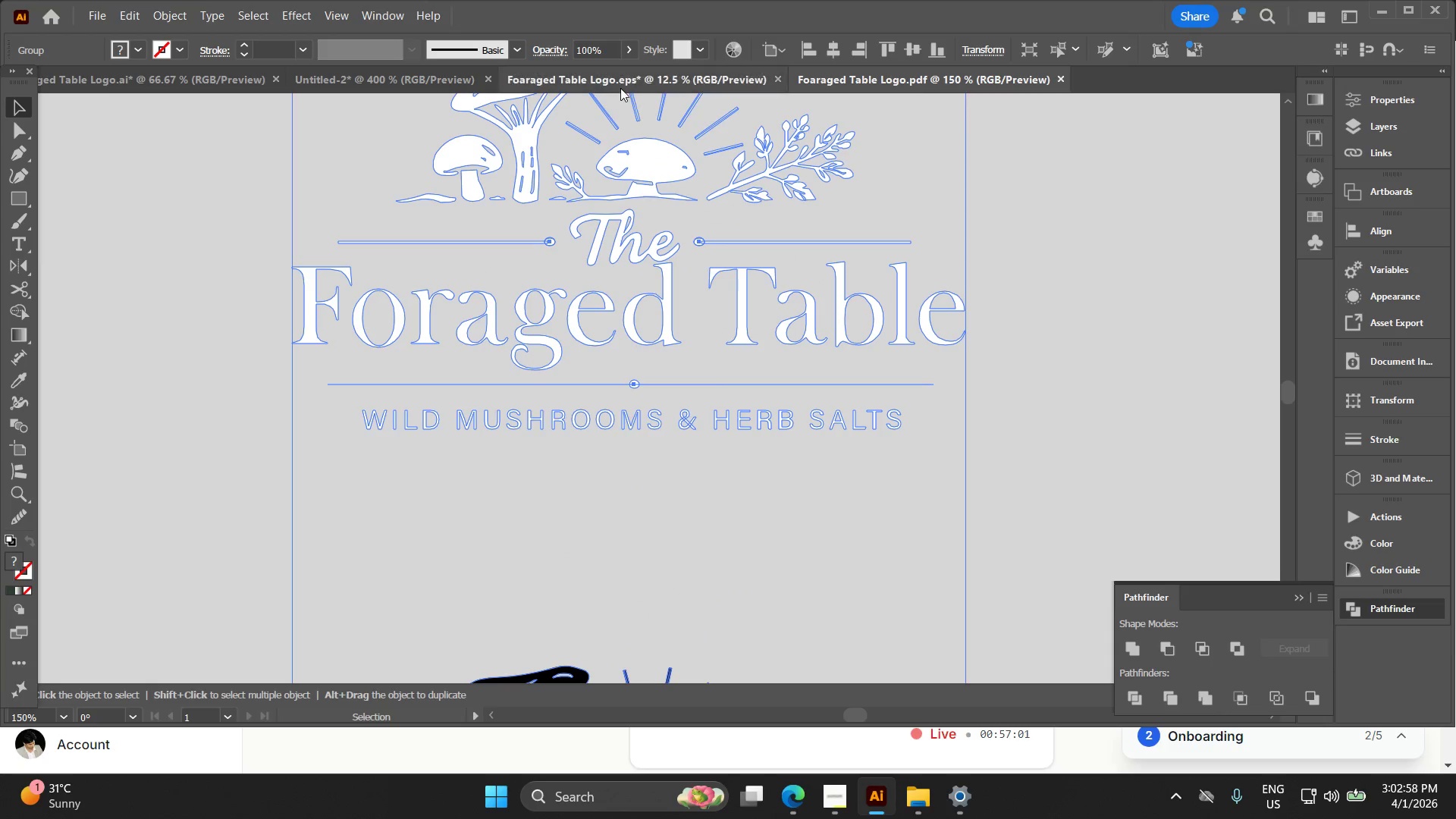 
left_click_drag(start_coordinate=[819, 588], to_coordinate=[524, 249])
 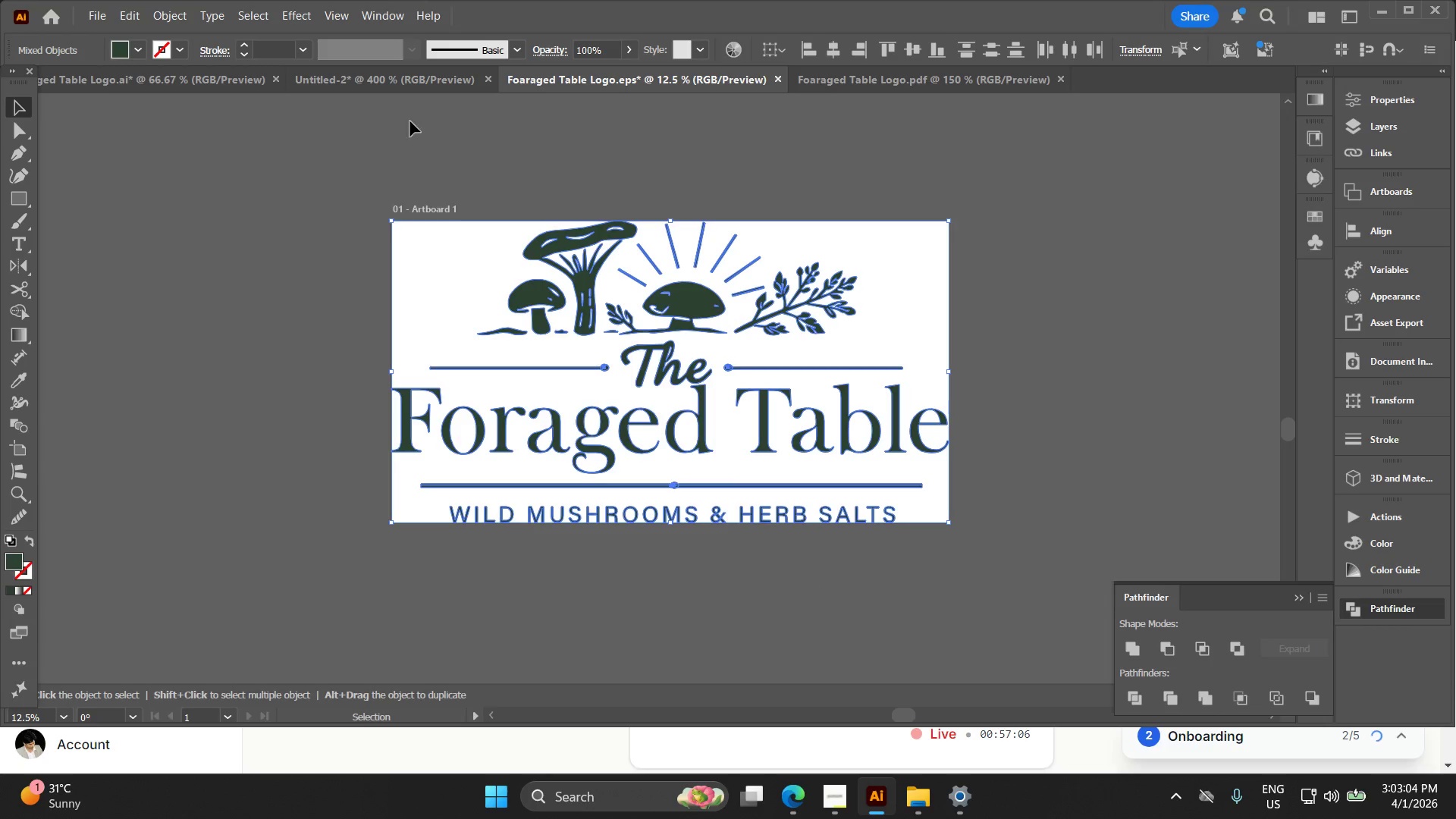 
left_click([409, 84])
 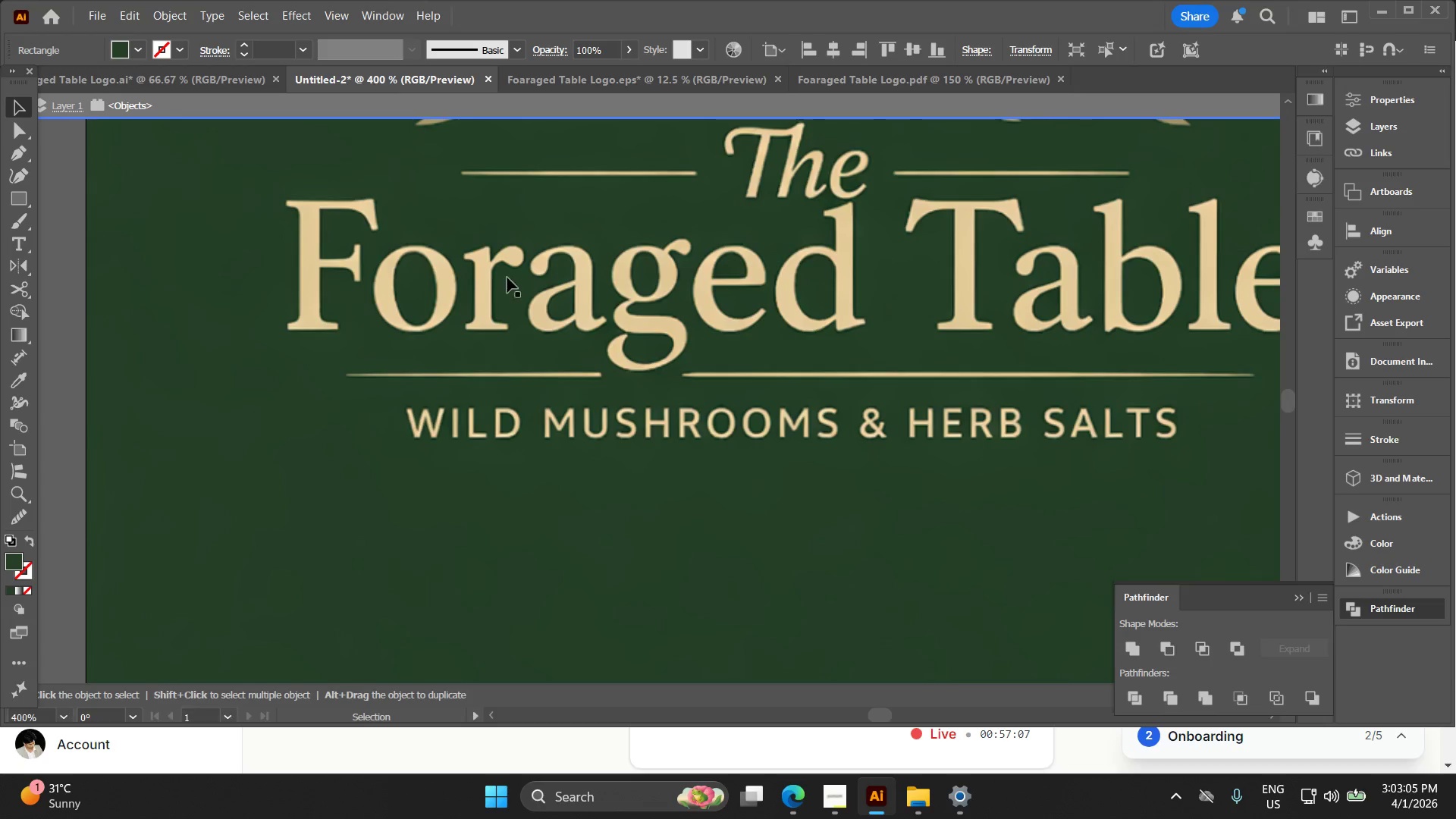 
key(Alt+AltLeft)
 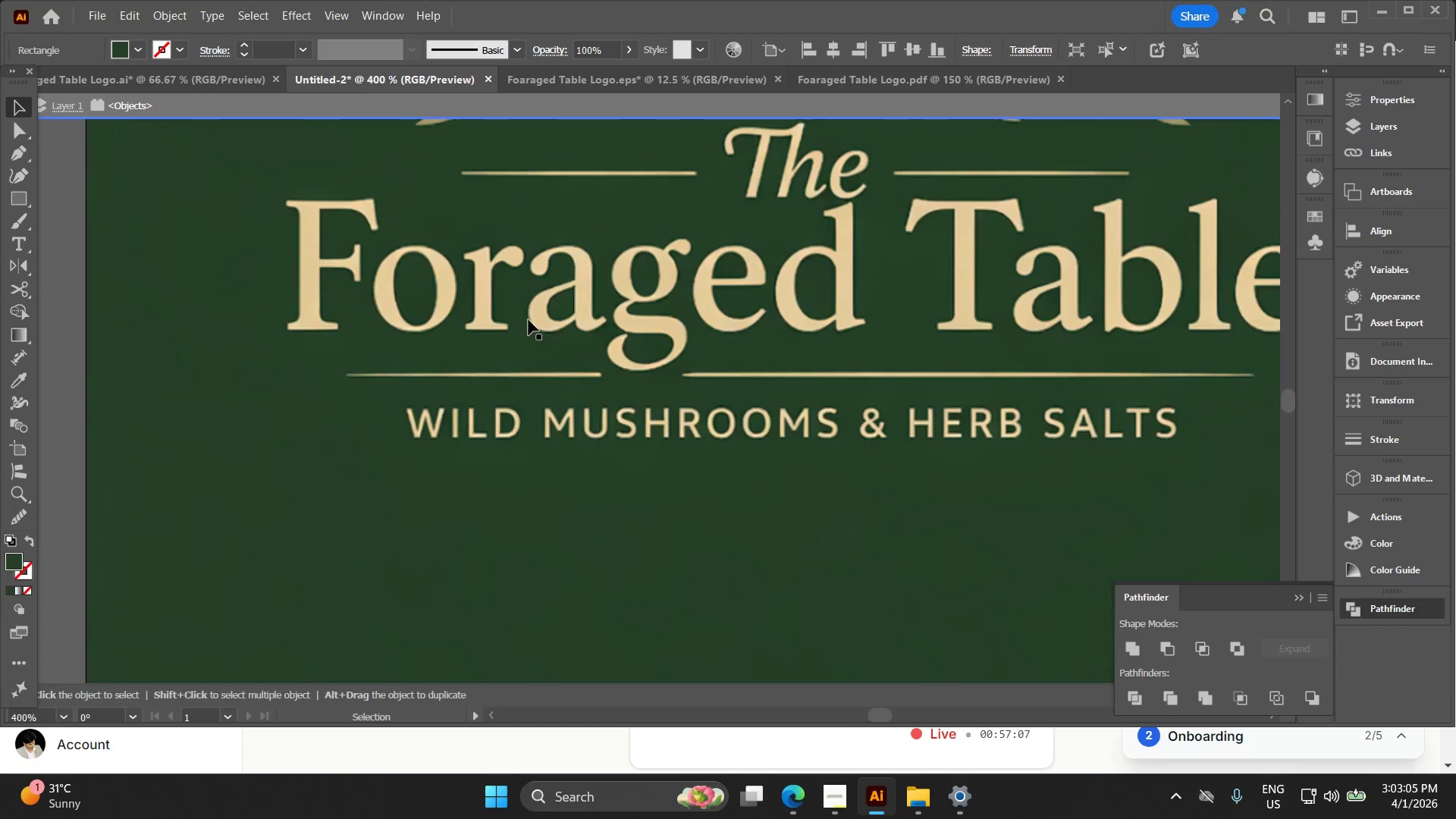 
key(Space)
 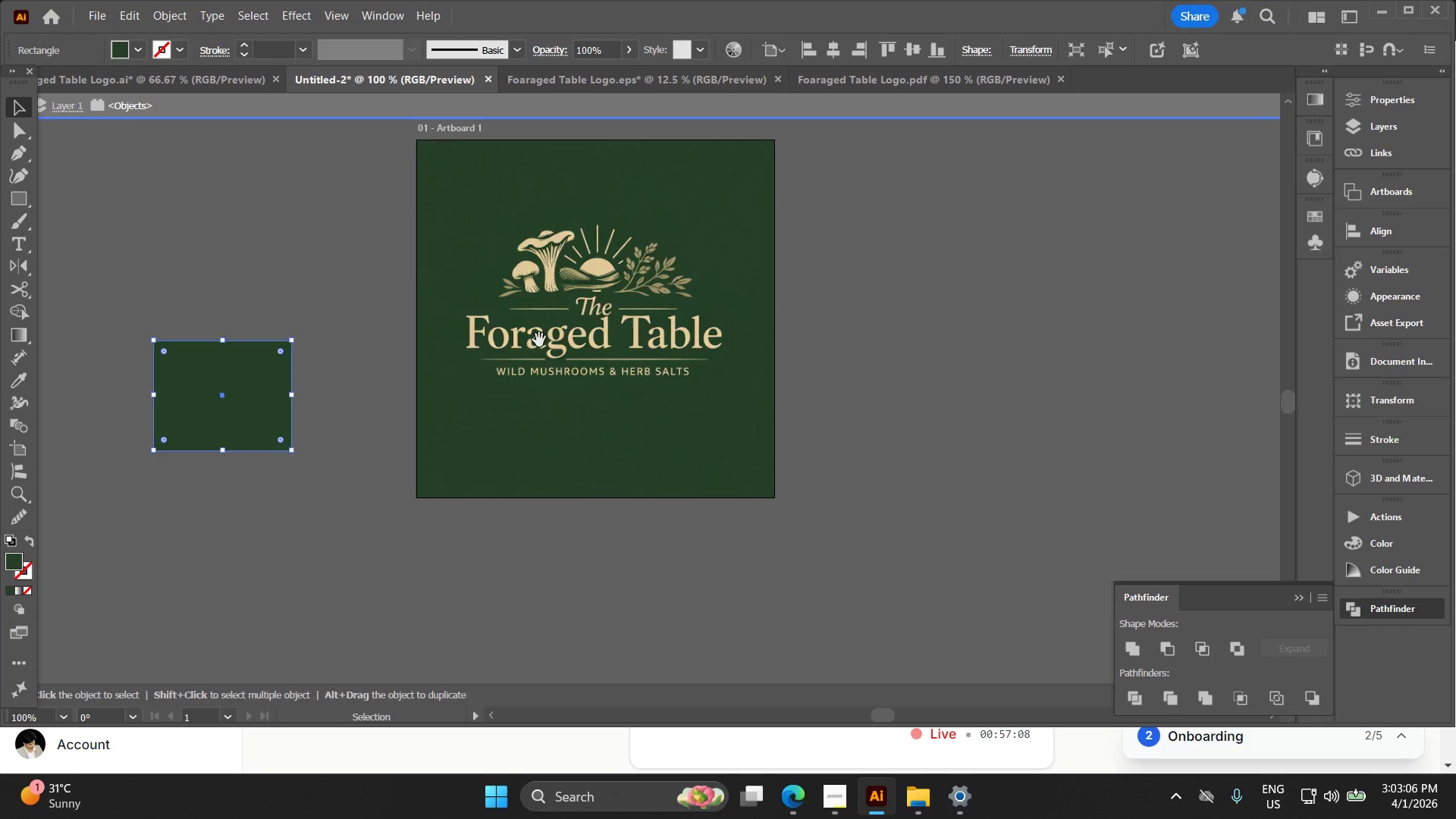 
left_click_drag(start_coordinate=[541, 343], to_coordinate=[522, 412])
 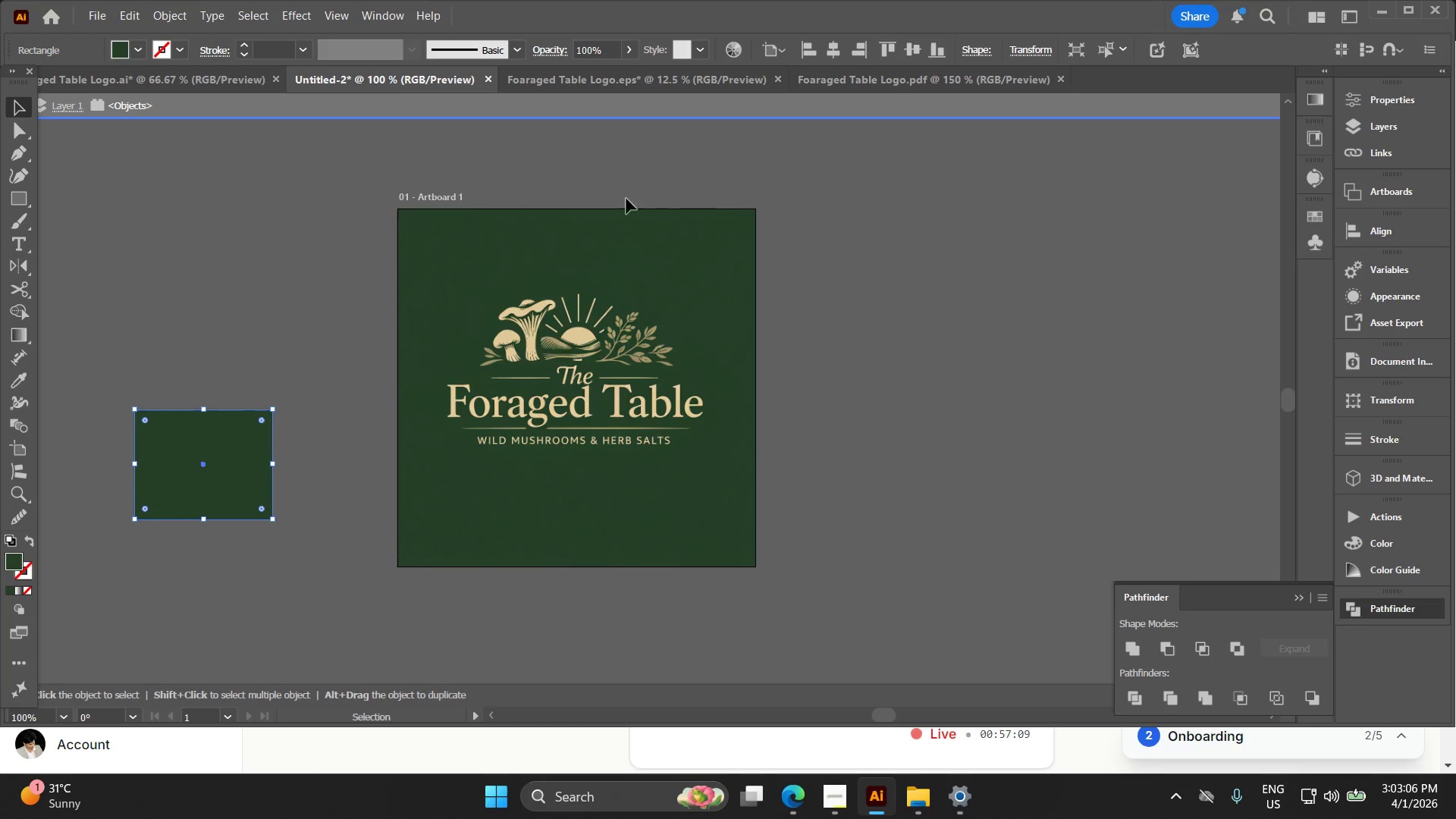 
double_click([771, 276])
 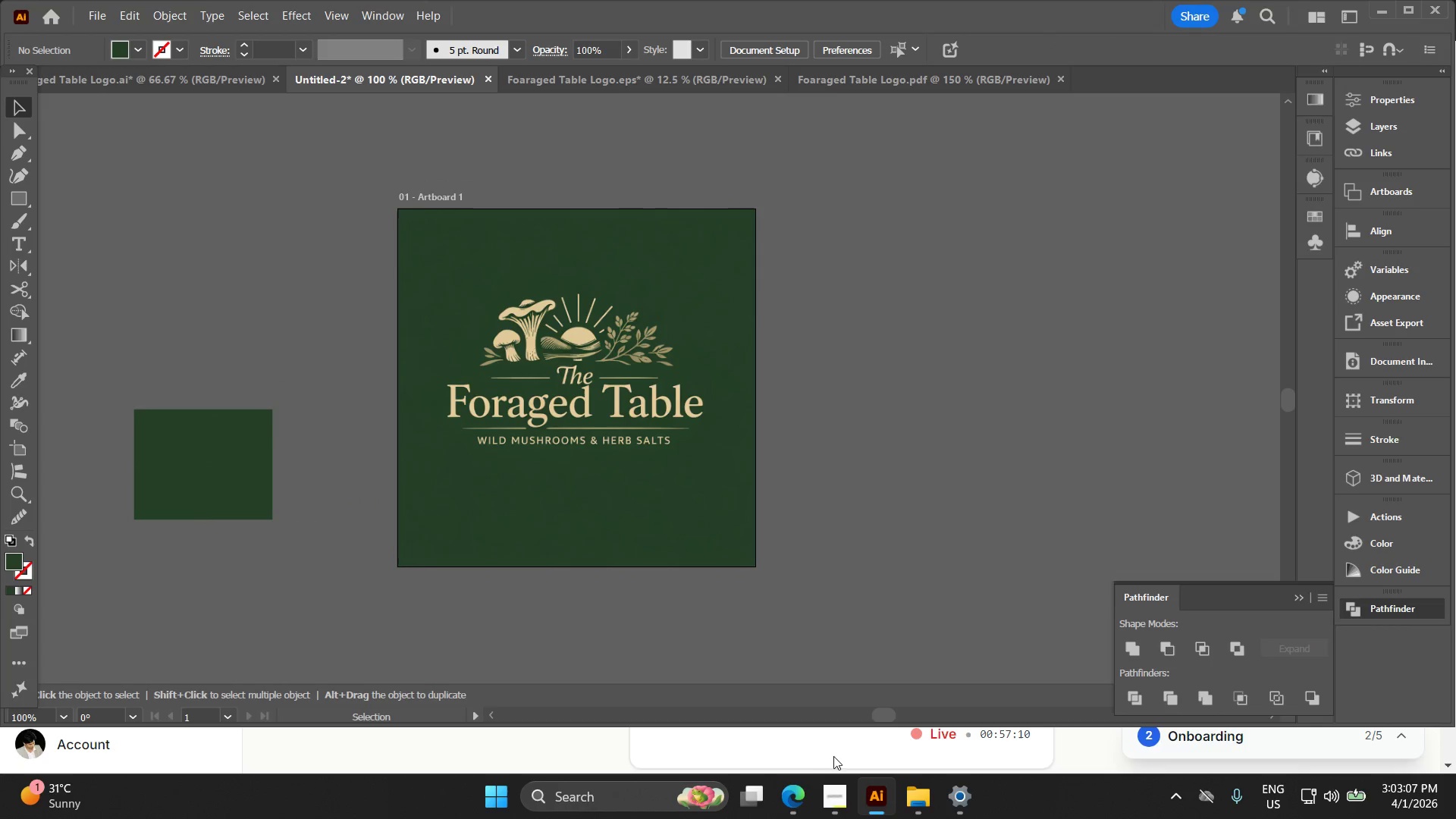 
left_click([823, 811])